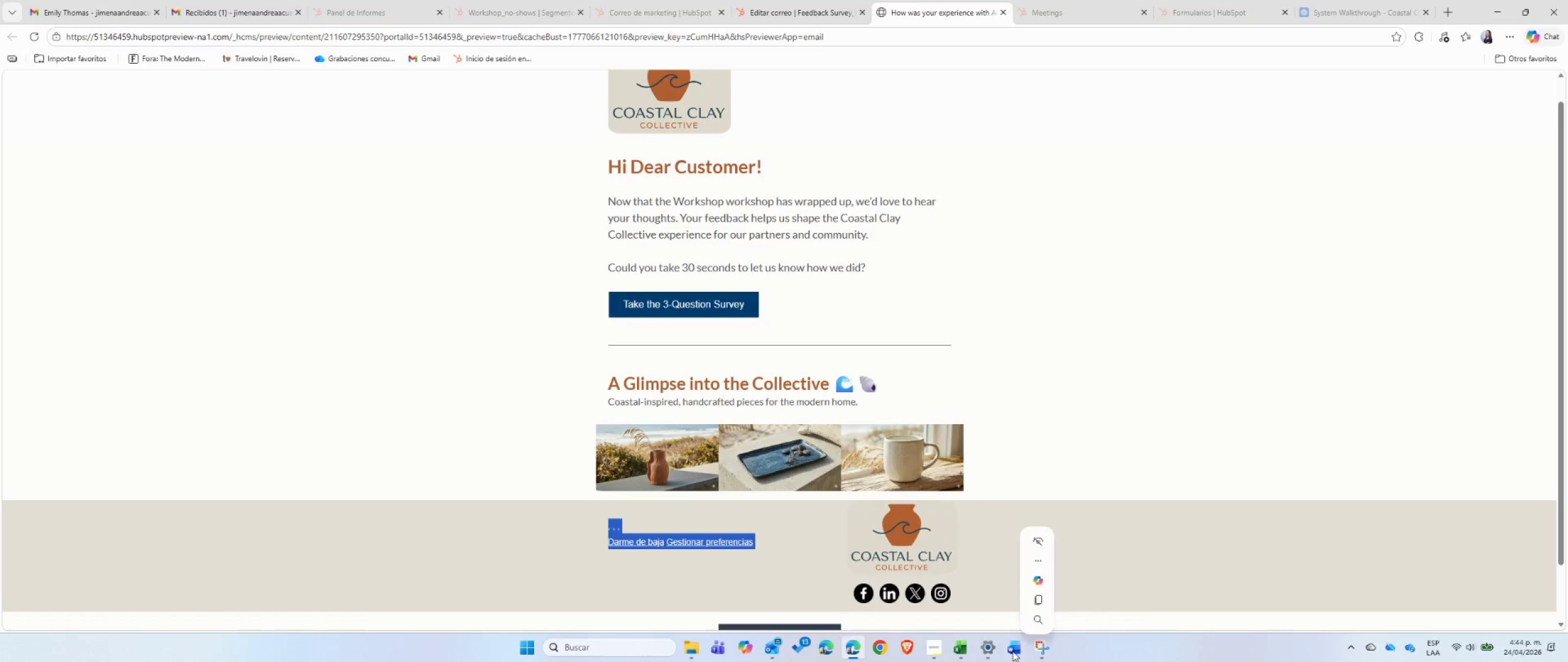 
left_click([1012, 651])
 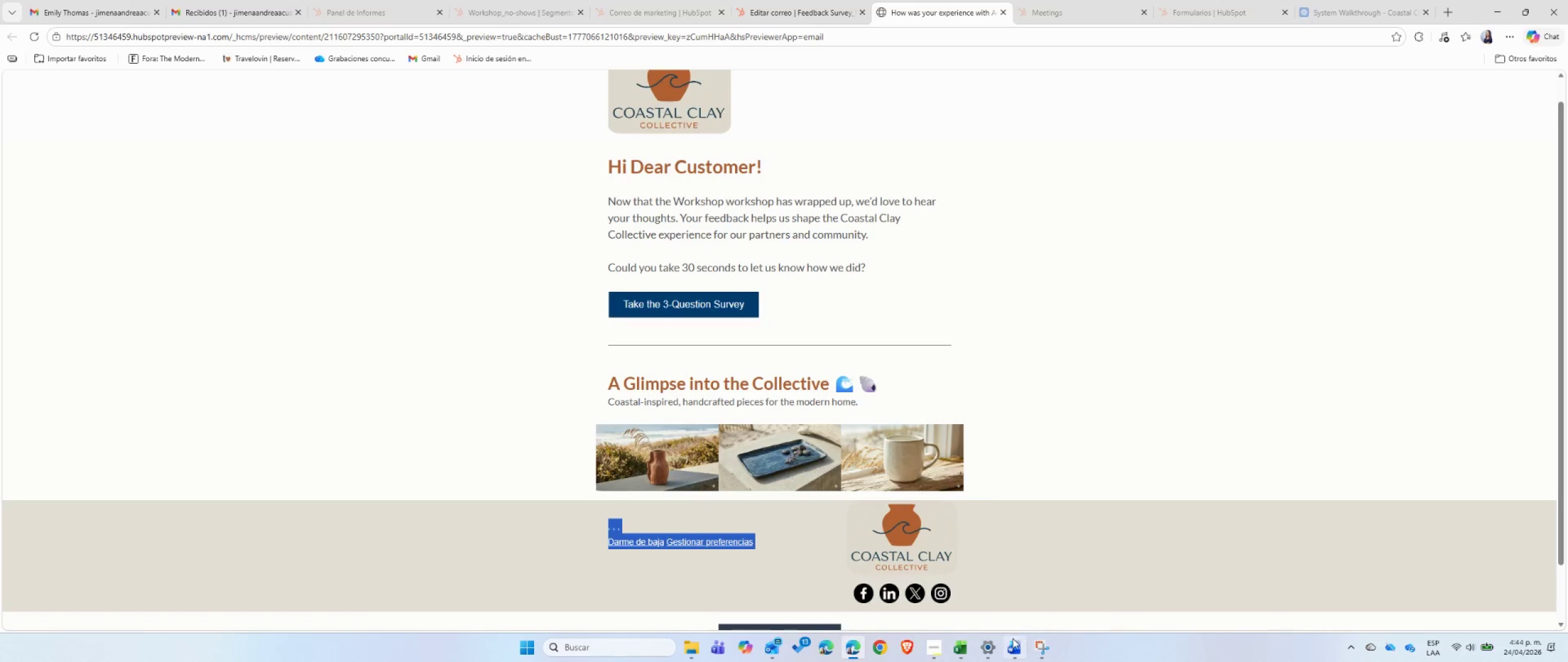 
left_click([1013, 646])
 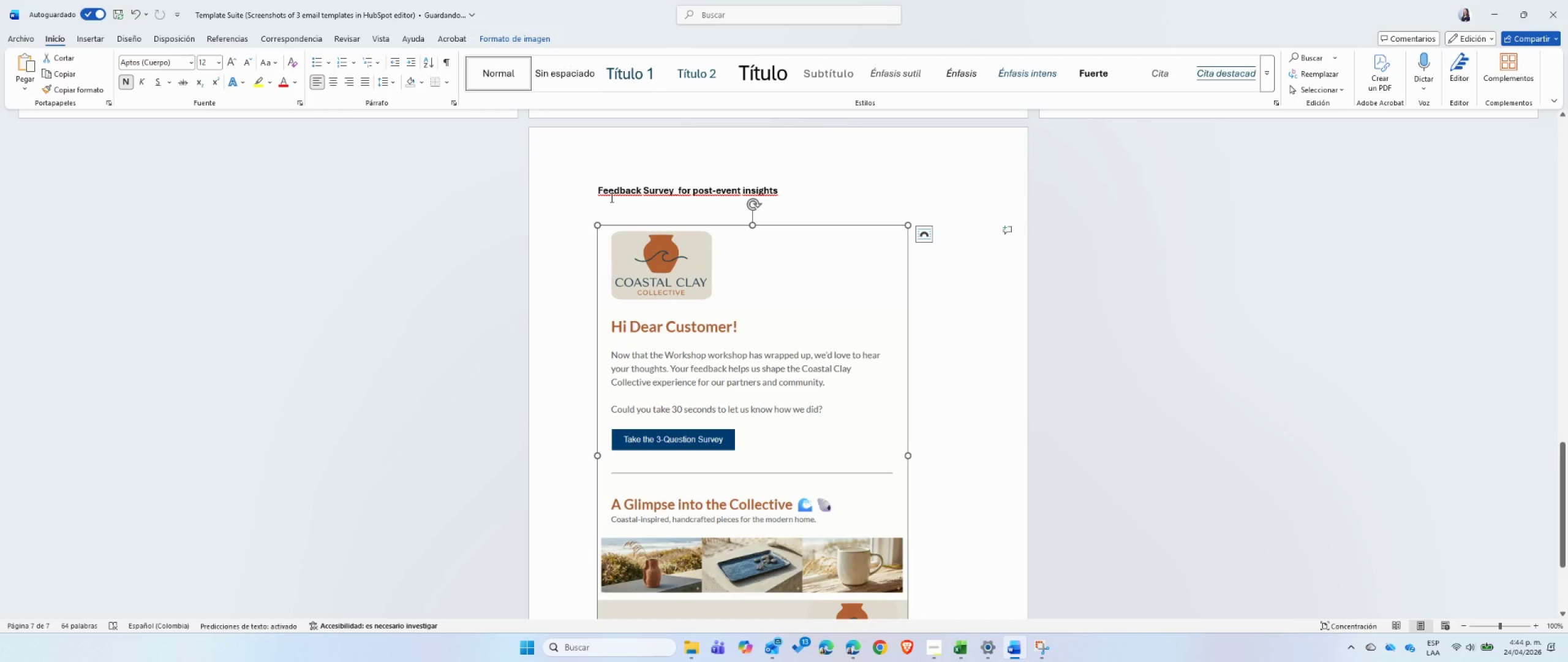 
left_click([612, 208])
 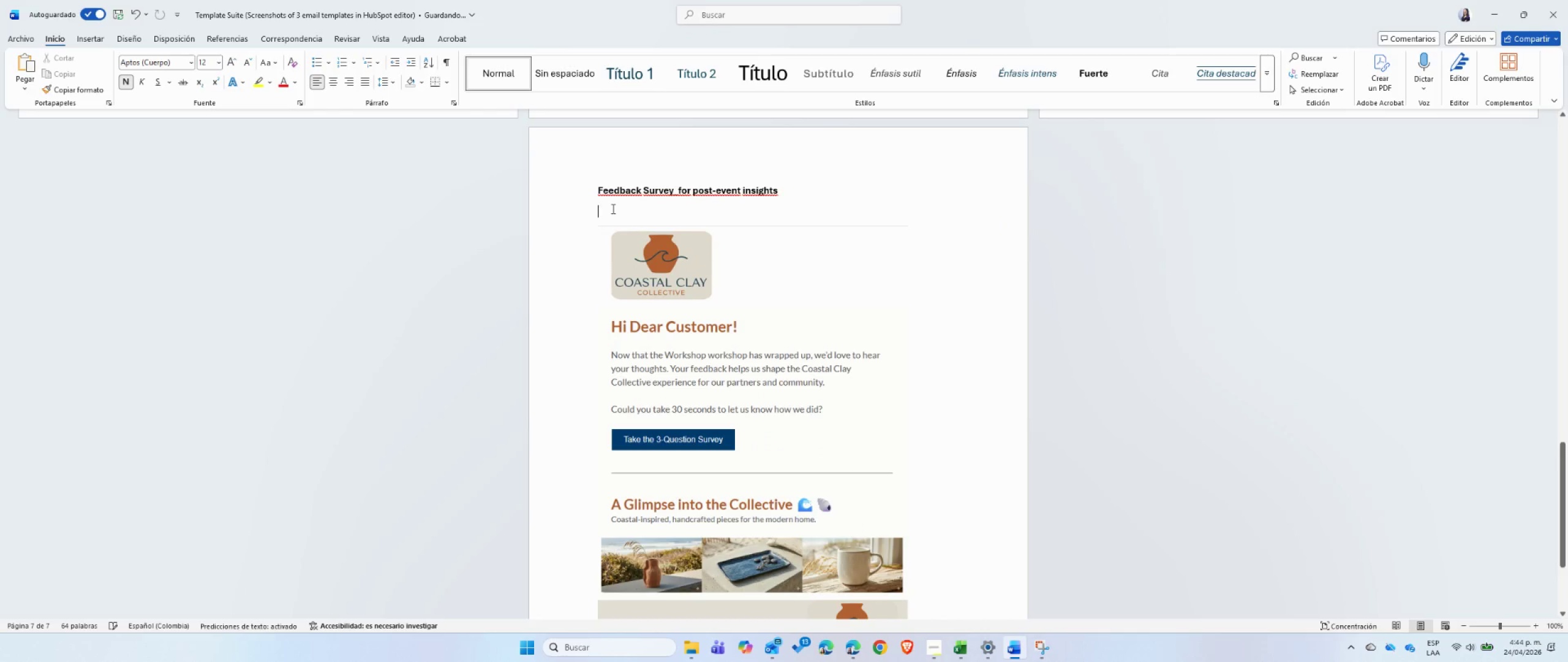 
key(Control+ControlLeft)
 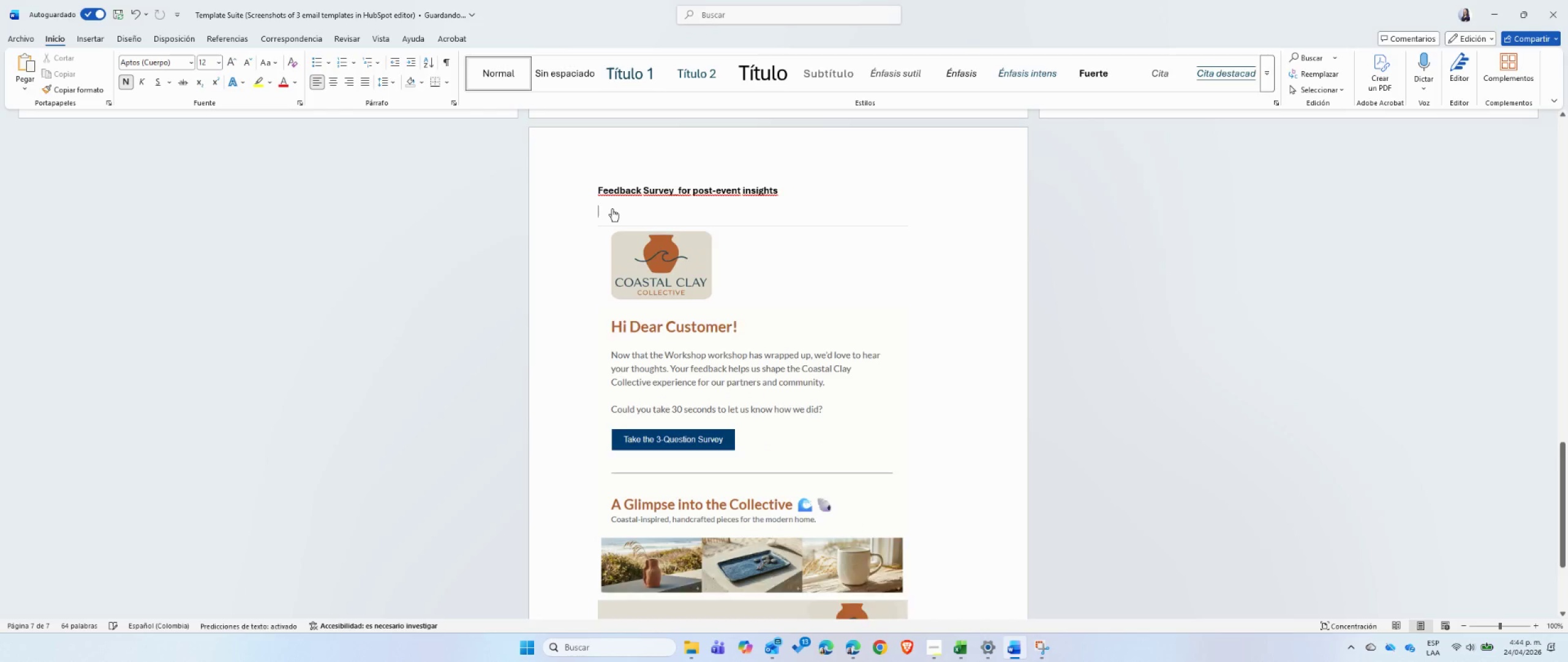 
key(Control+V)
 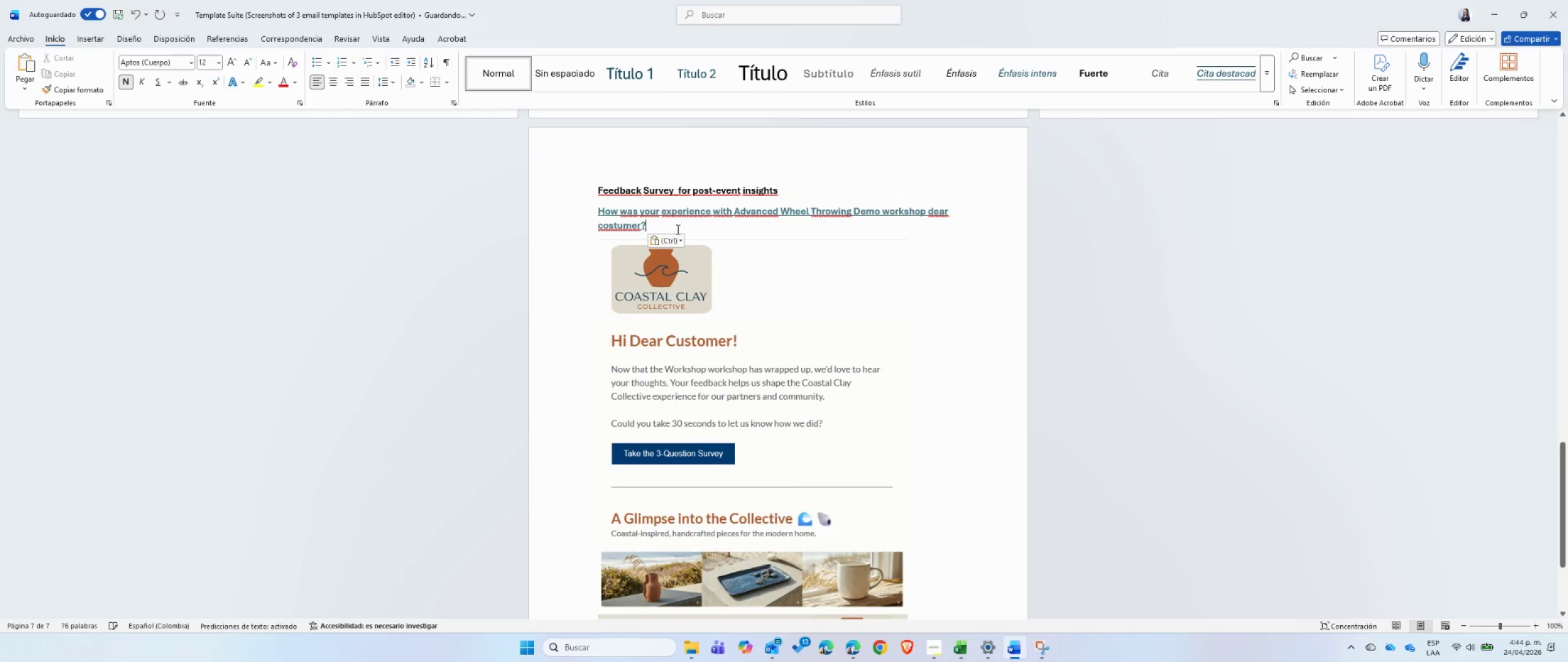 
left_click_drag(start_coordinate=[676, 223], to_coordinate=[573, 214])
 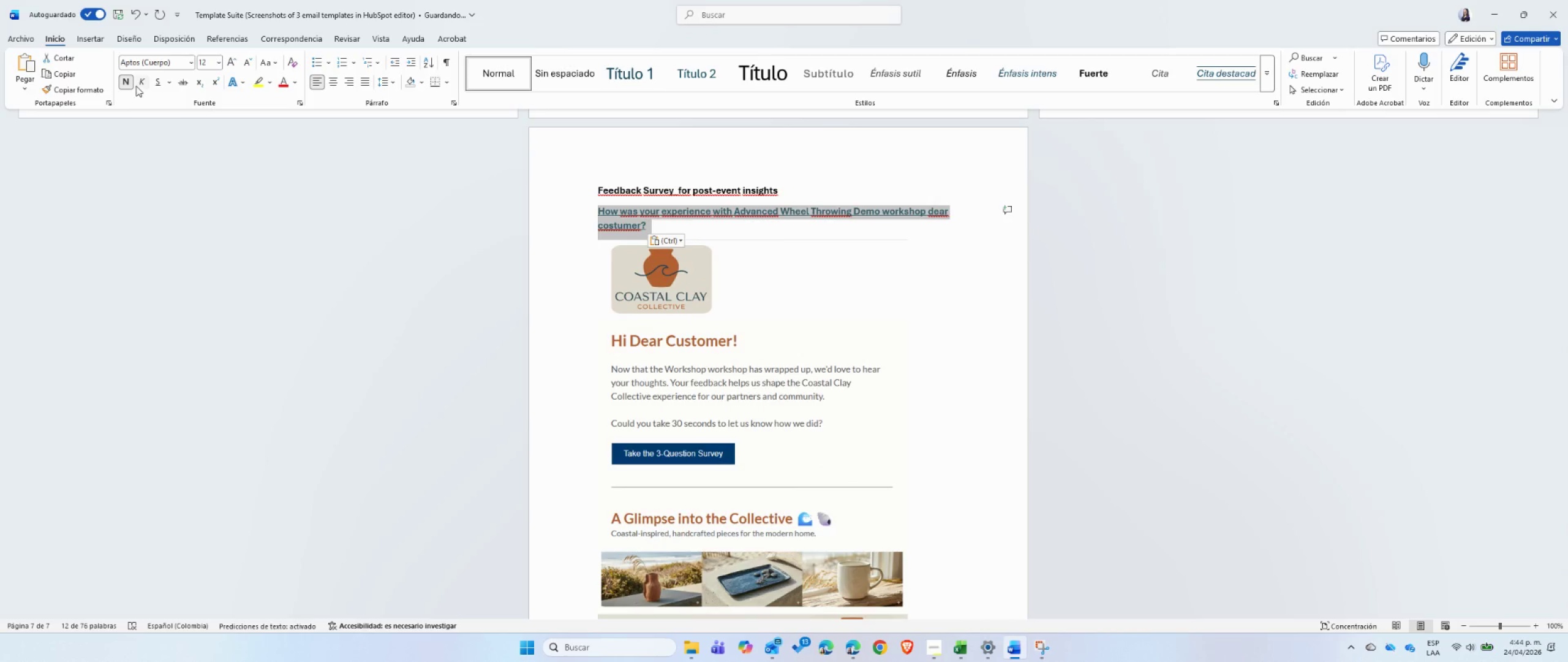 
left_click([130, 83])
 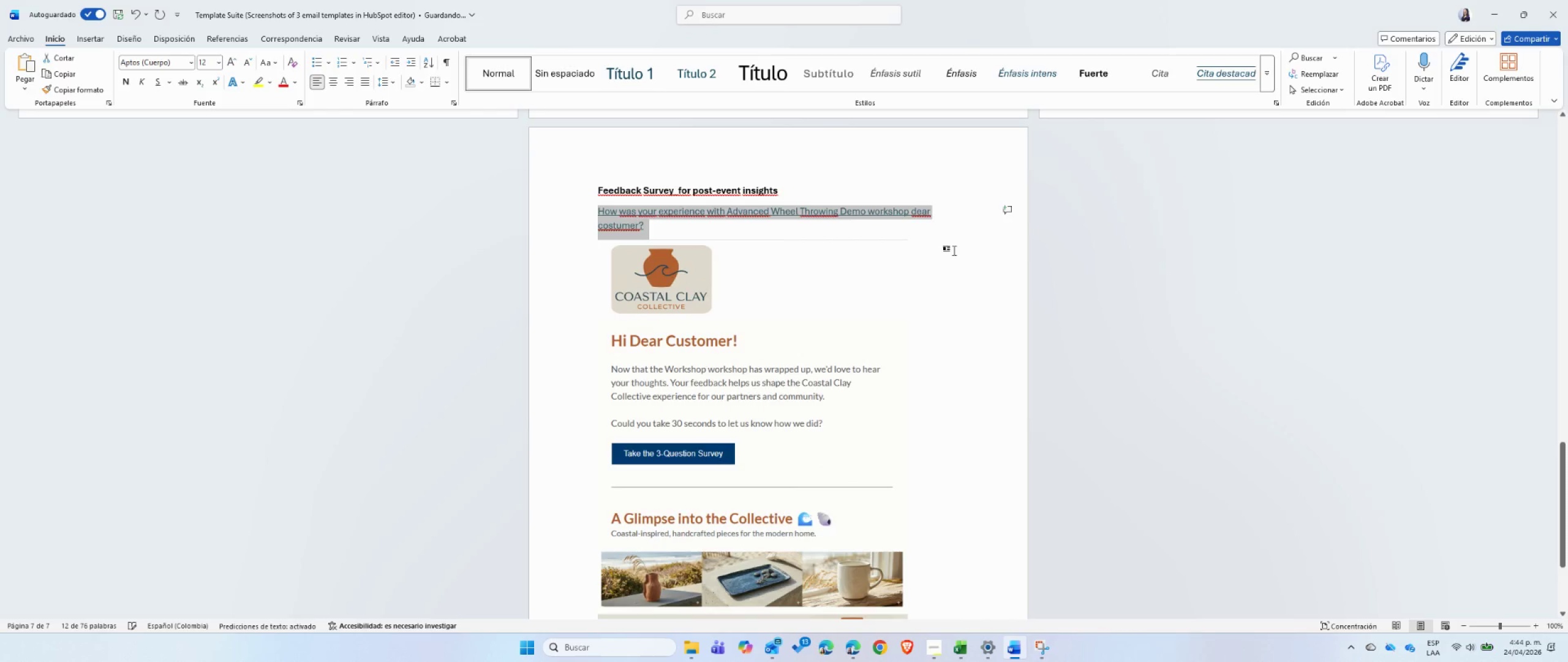 
left_click([969, 236])
 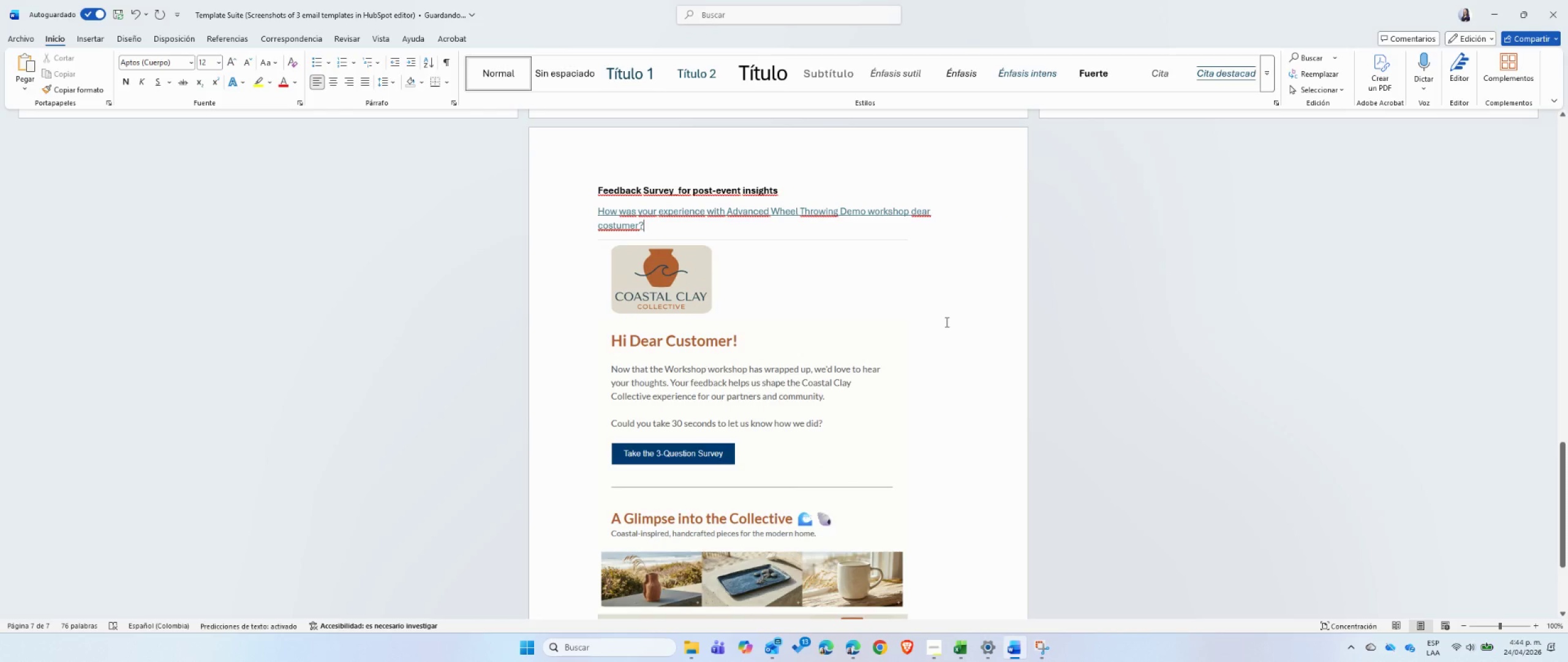 
scroll: coordinate [946, 322], scroll_direction: down, amount: 9.0
 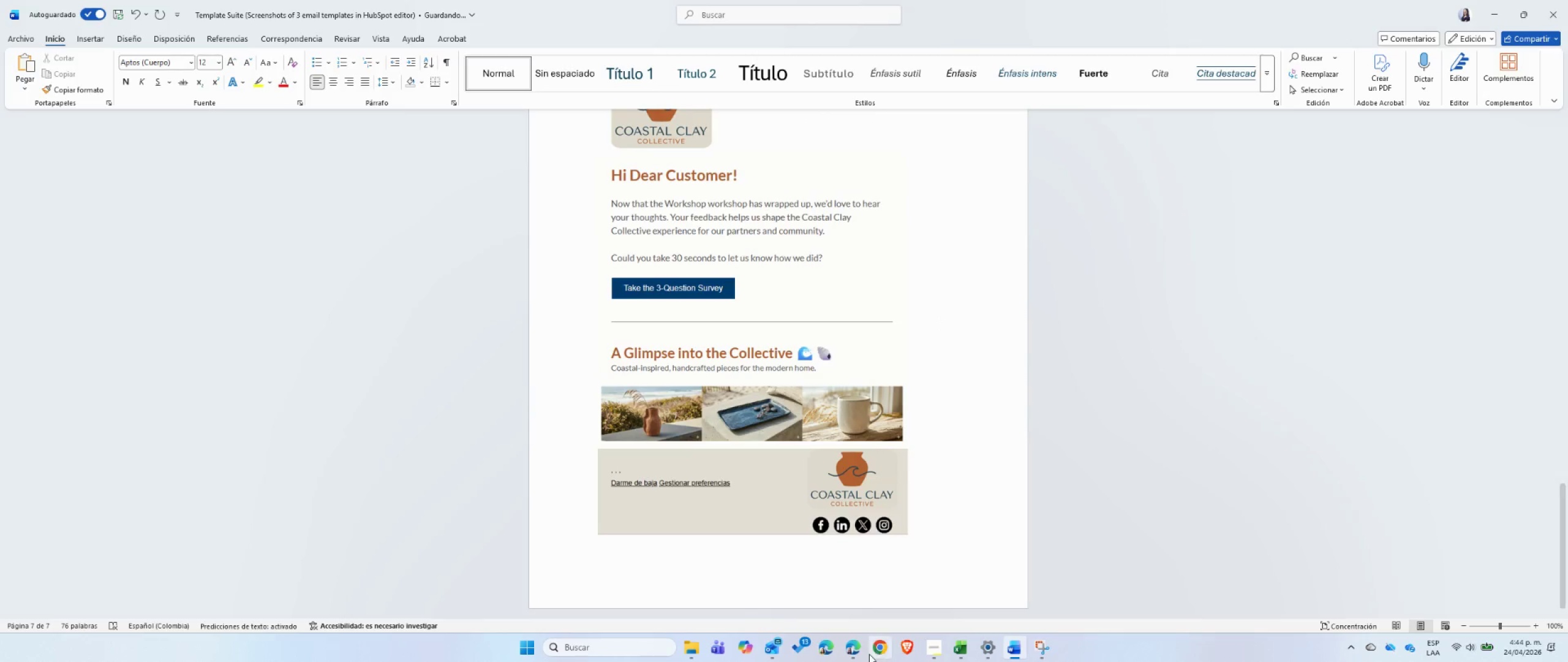 
left_click([856, 654])
 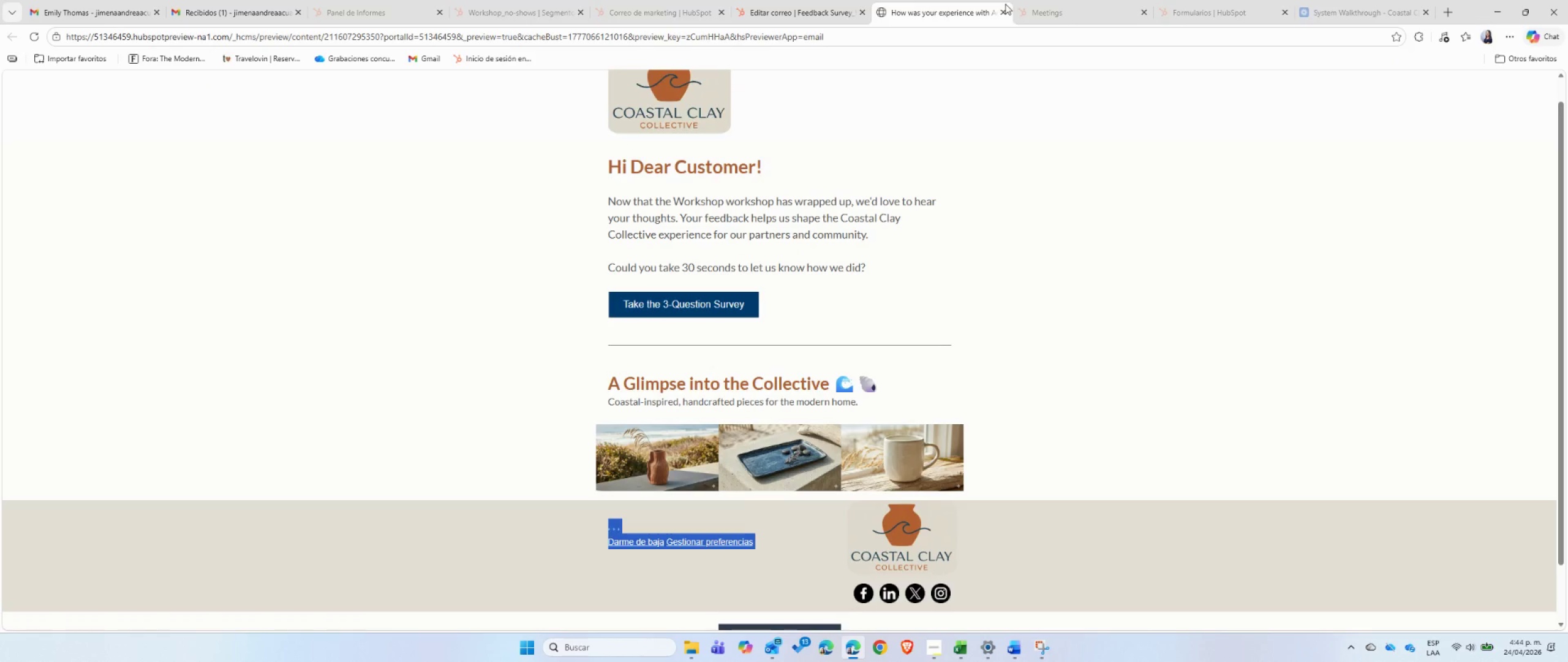 
left_click([1005, 11])
 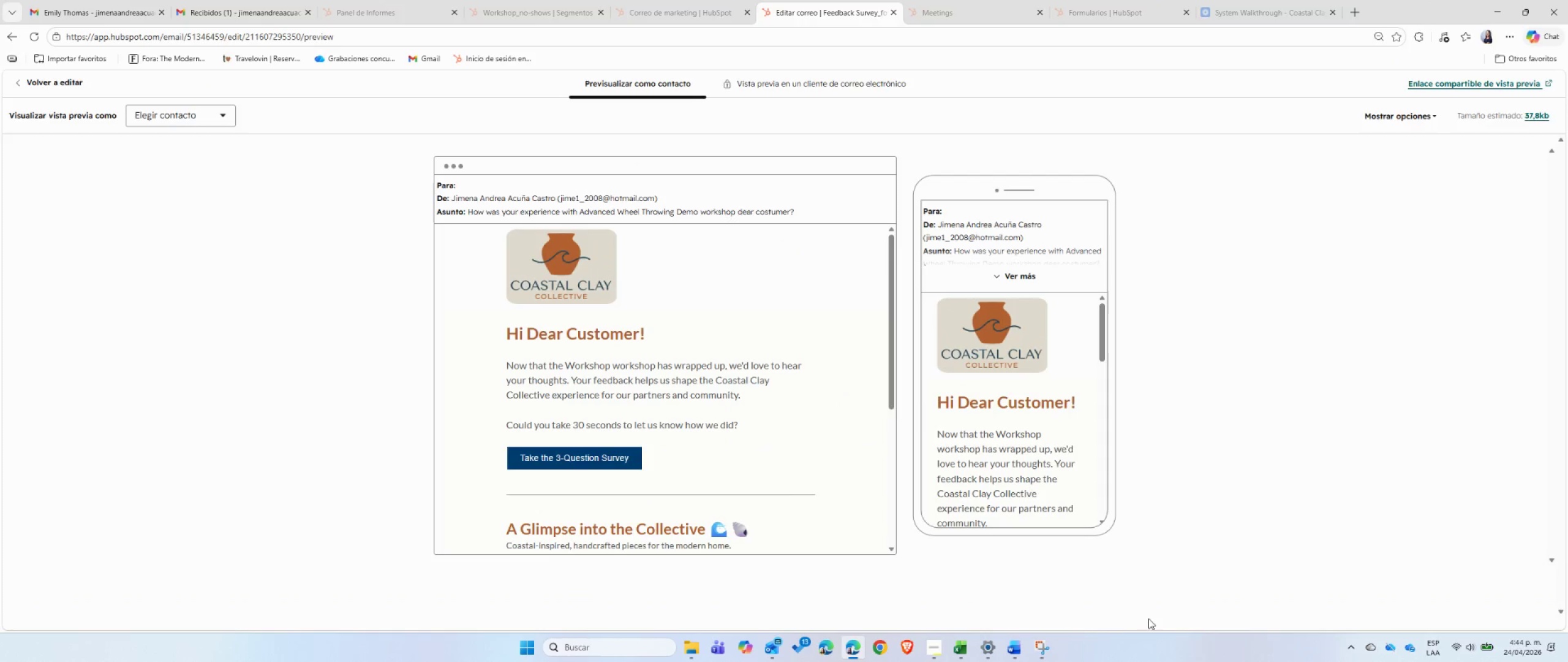 
left_click([1051, 650])
 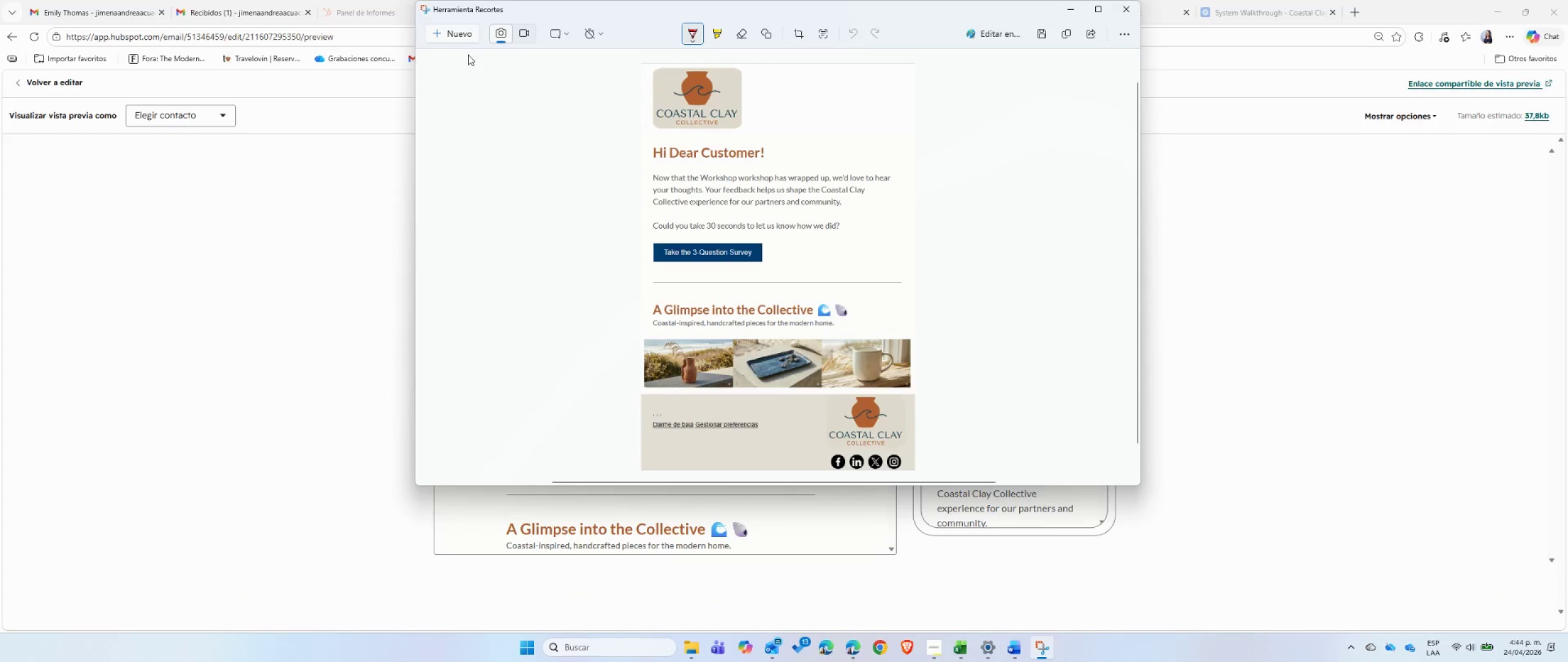 
left_click([461, 37])
 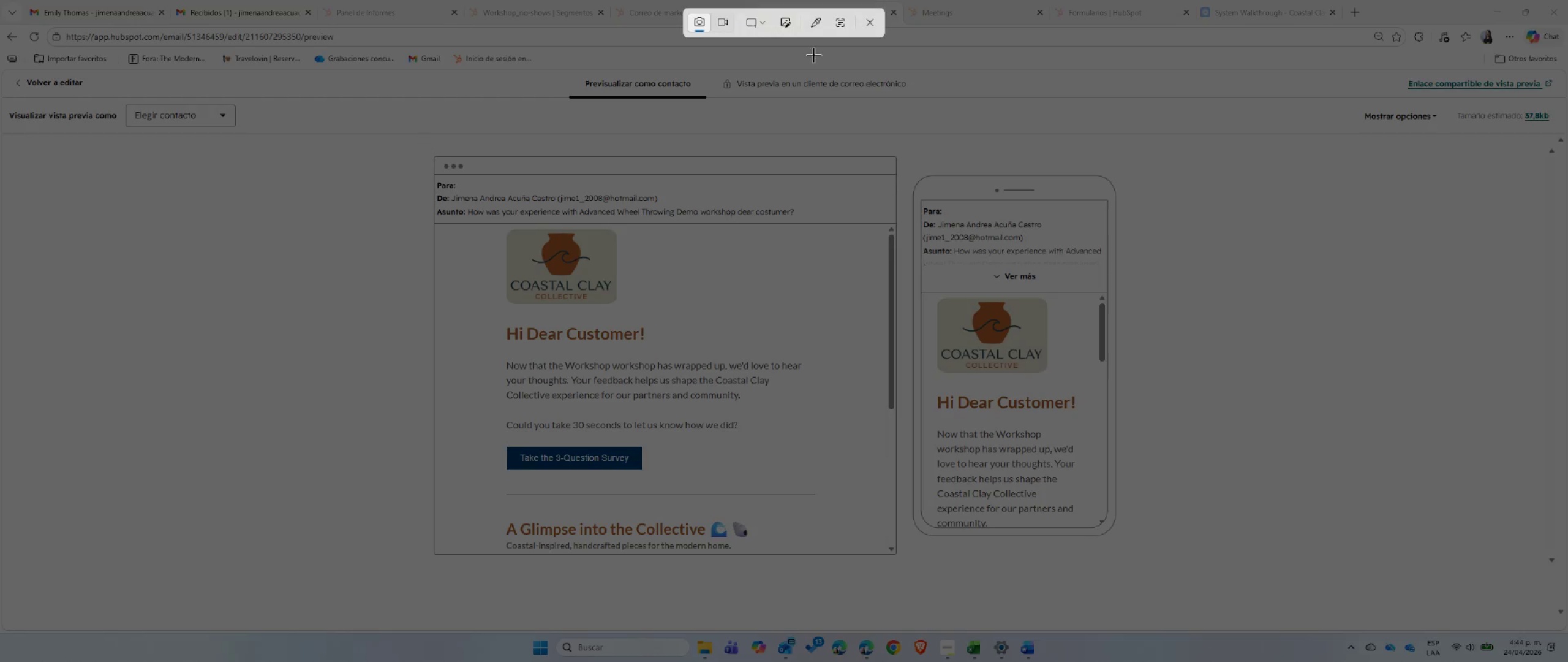 
left_click([873, 19])
 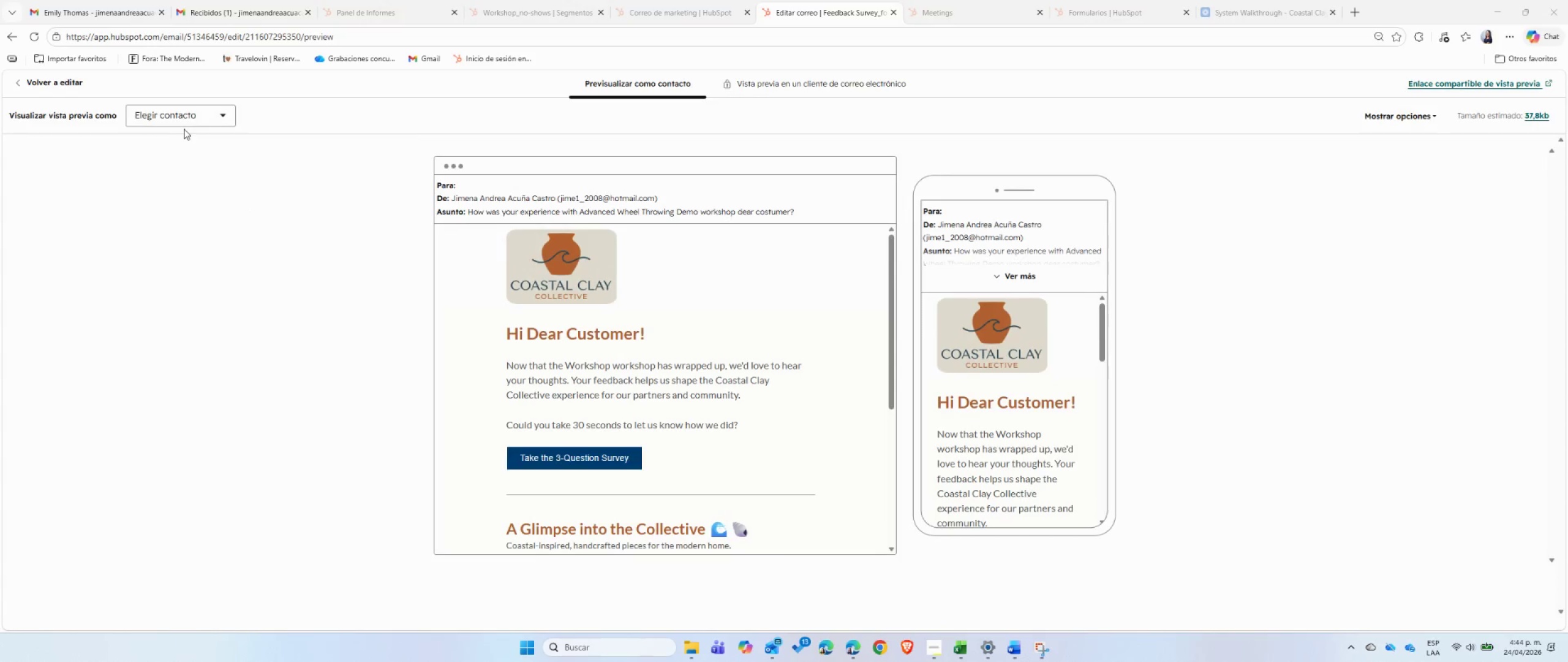 
left_click([183, 126])
 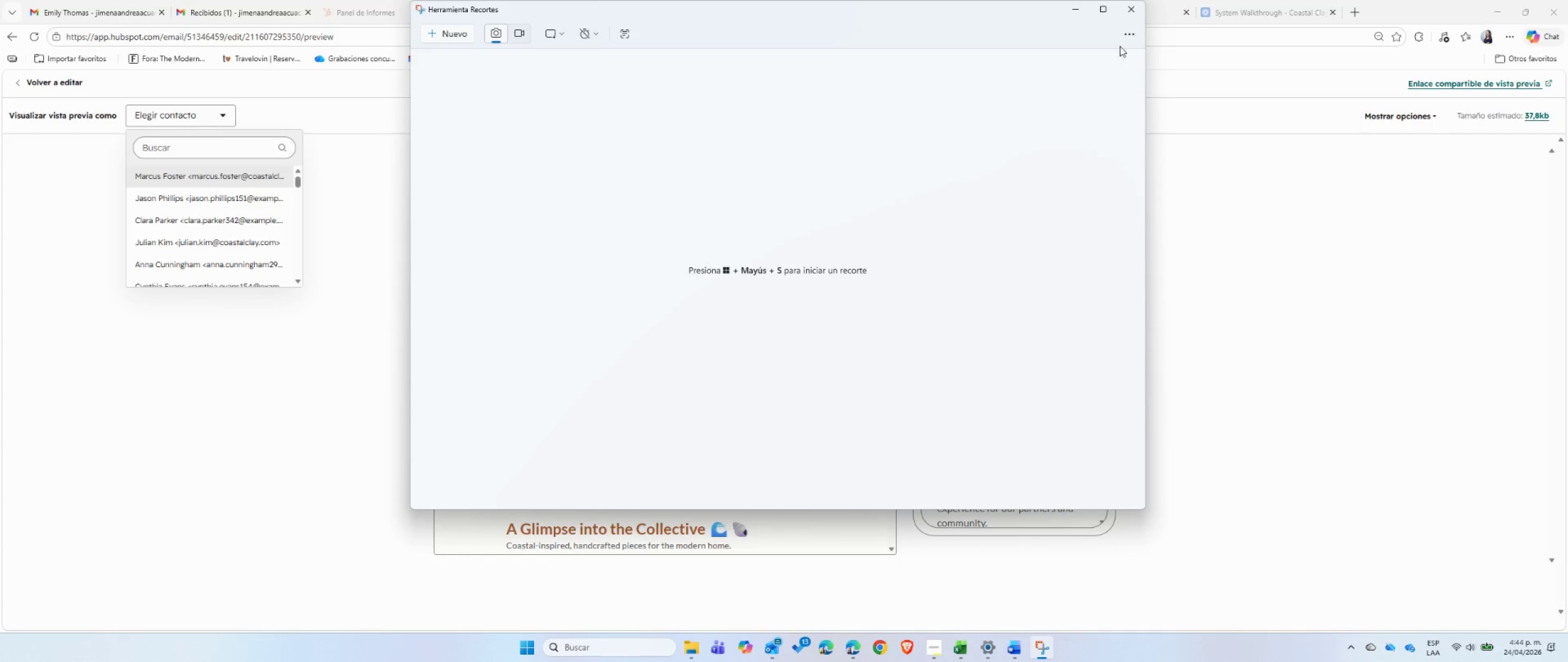 
left_click([1080, 12])
 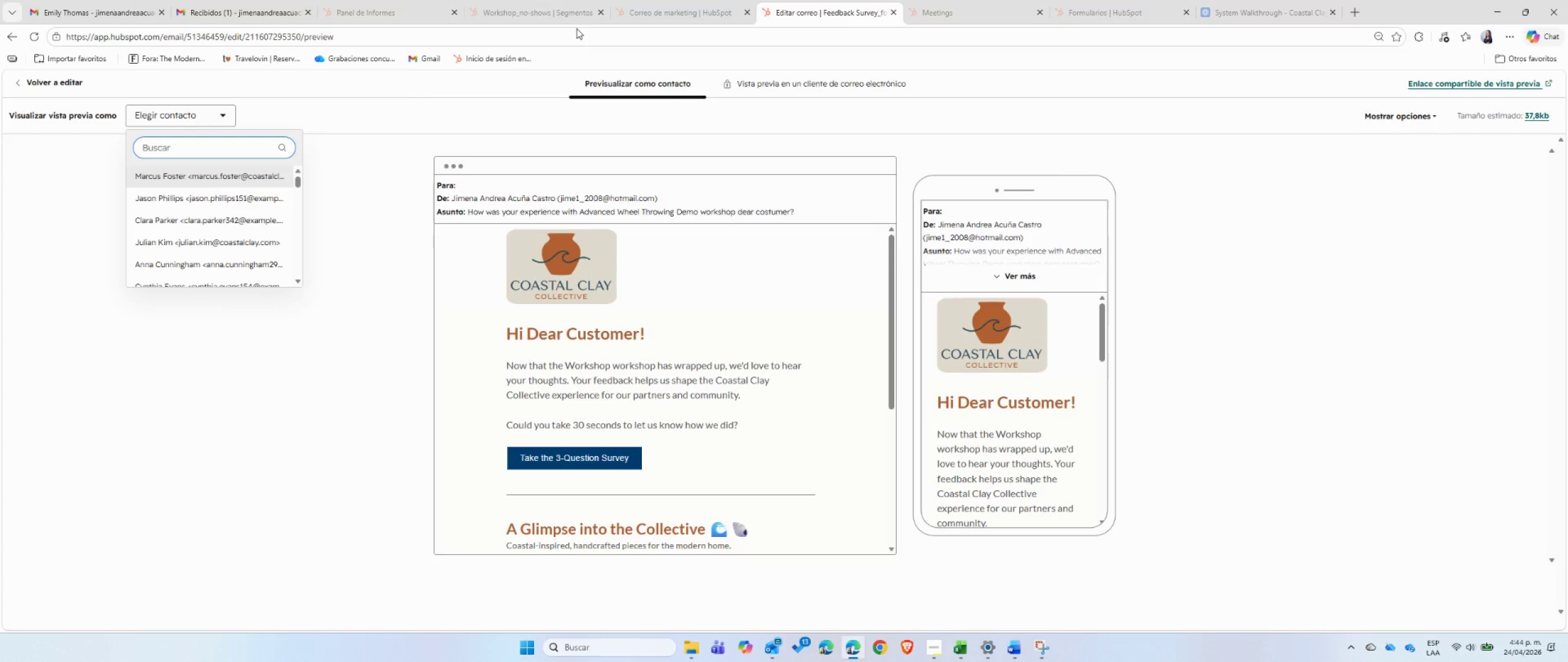 
left_click([551, 10])
 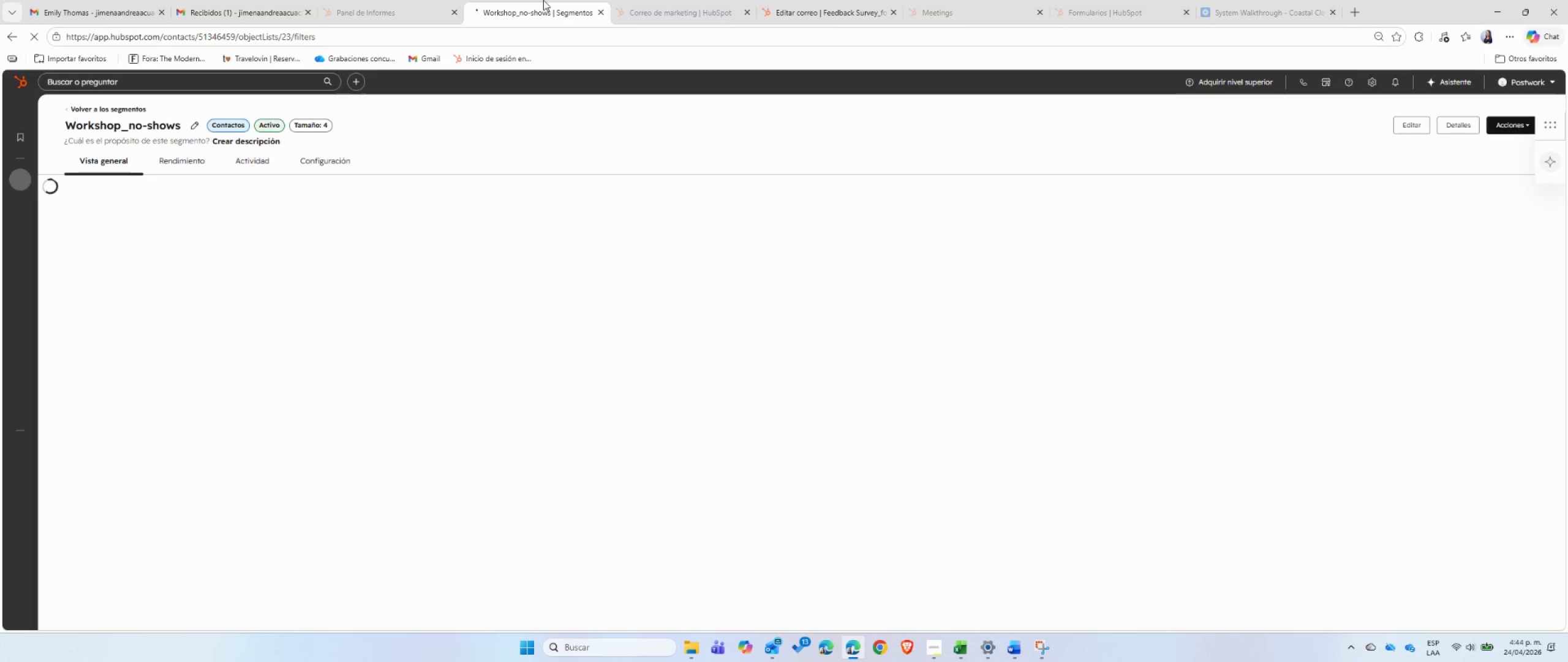 
wait(21.8)
 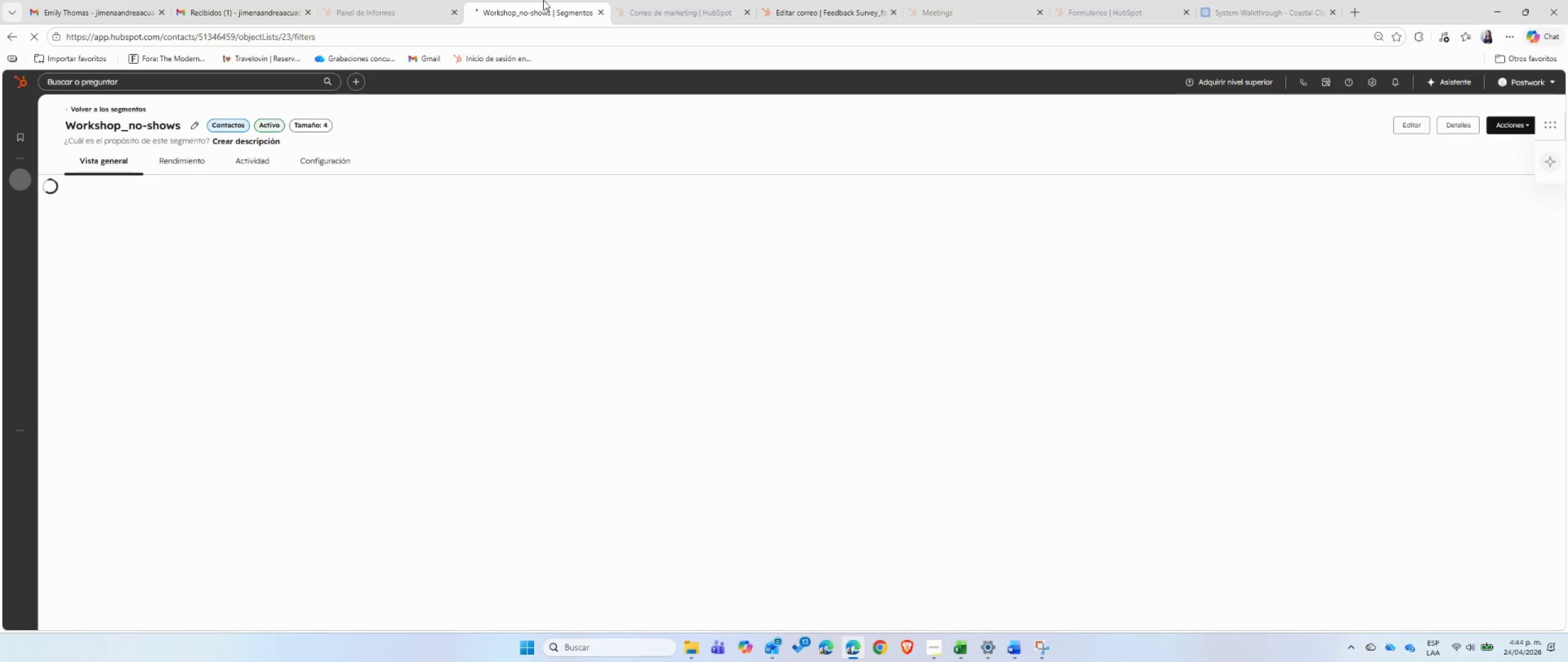 
left_click([925, 655])